 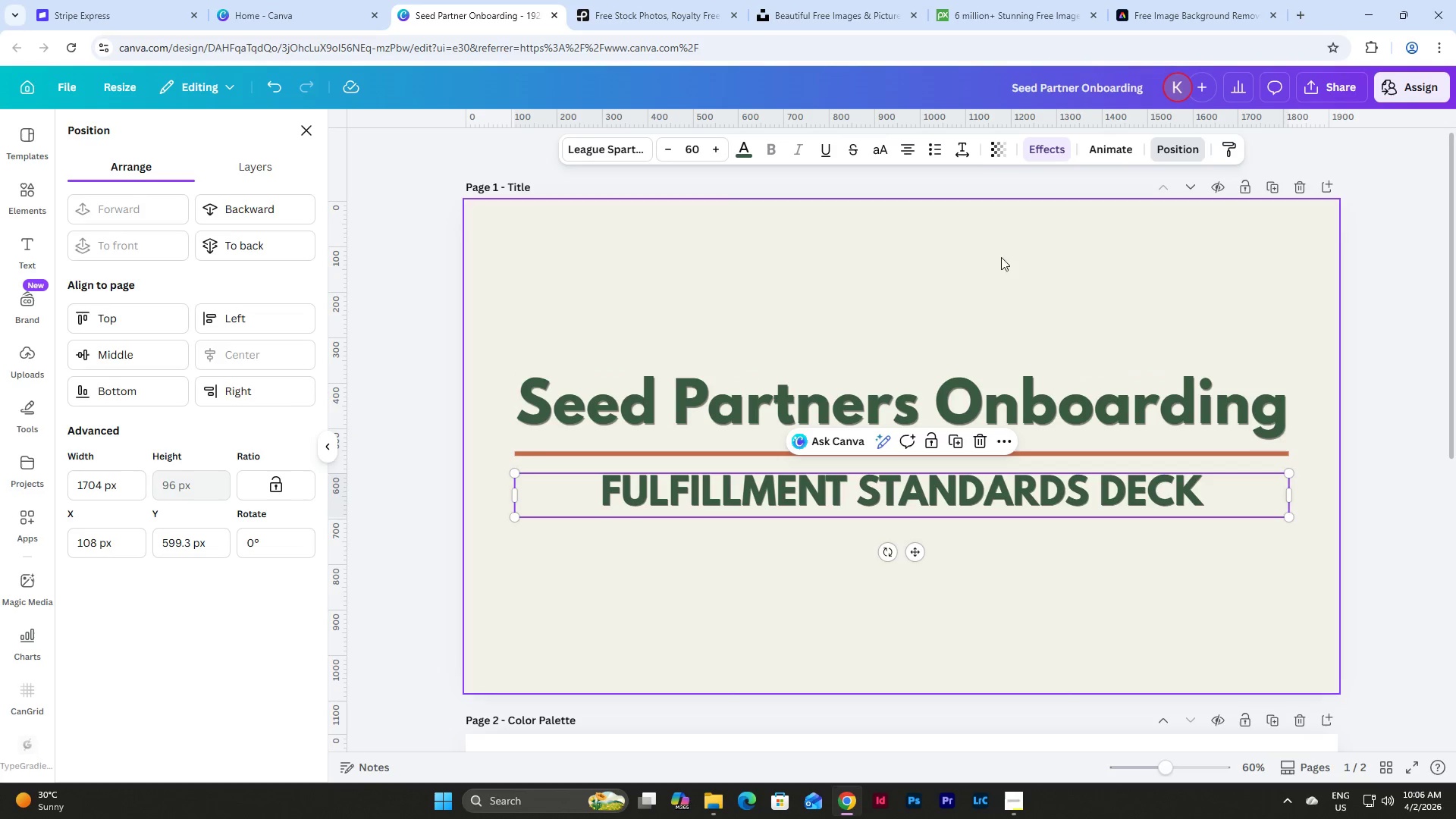 
left_click([962, 154])
 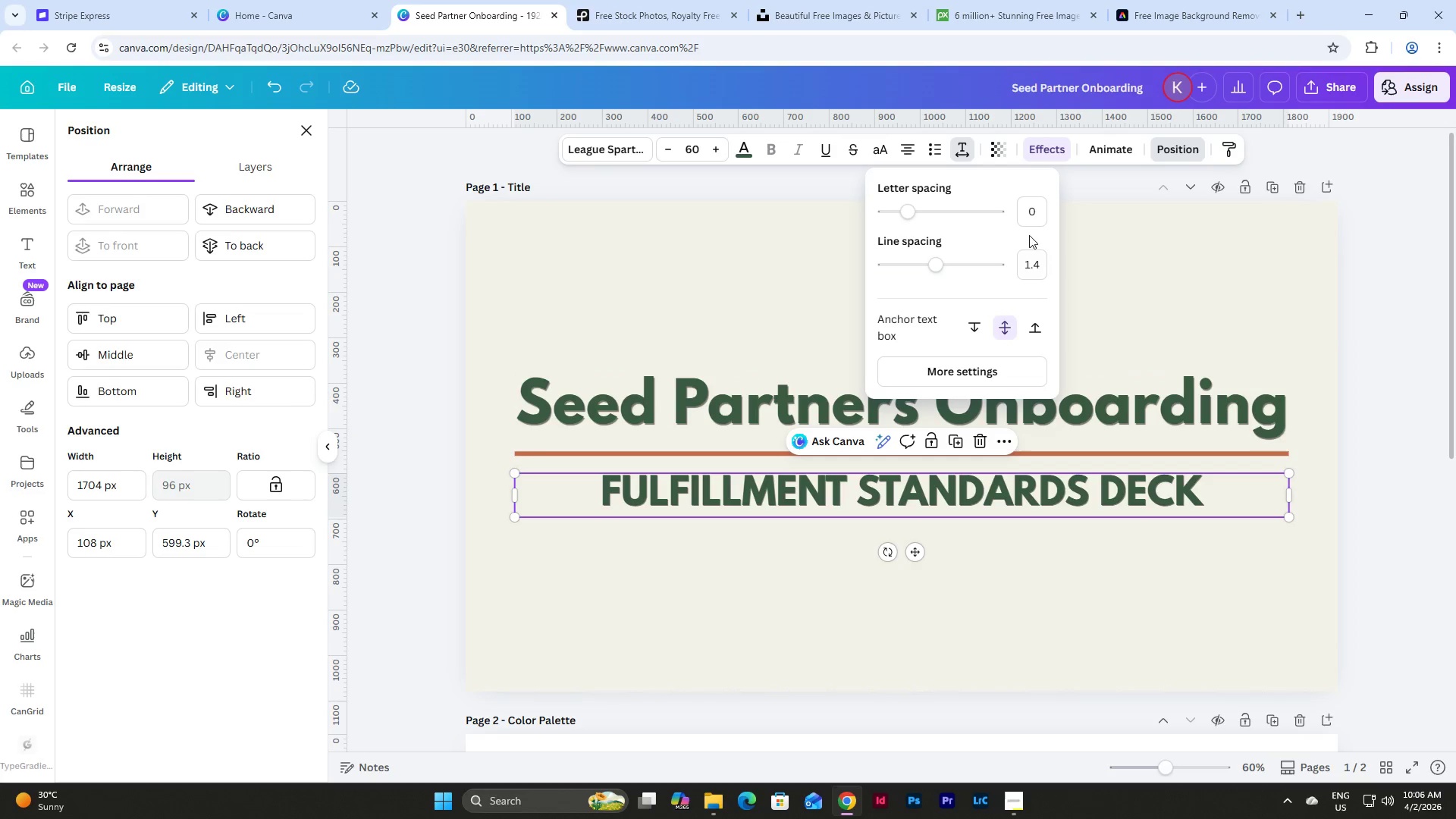 
left_click([1037, 218])
 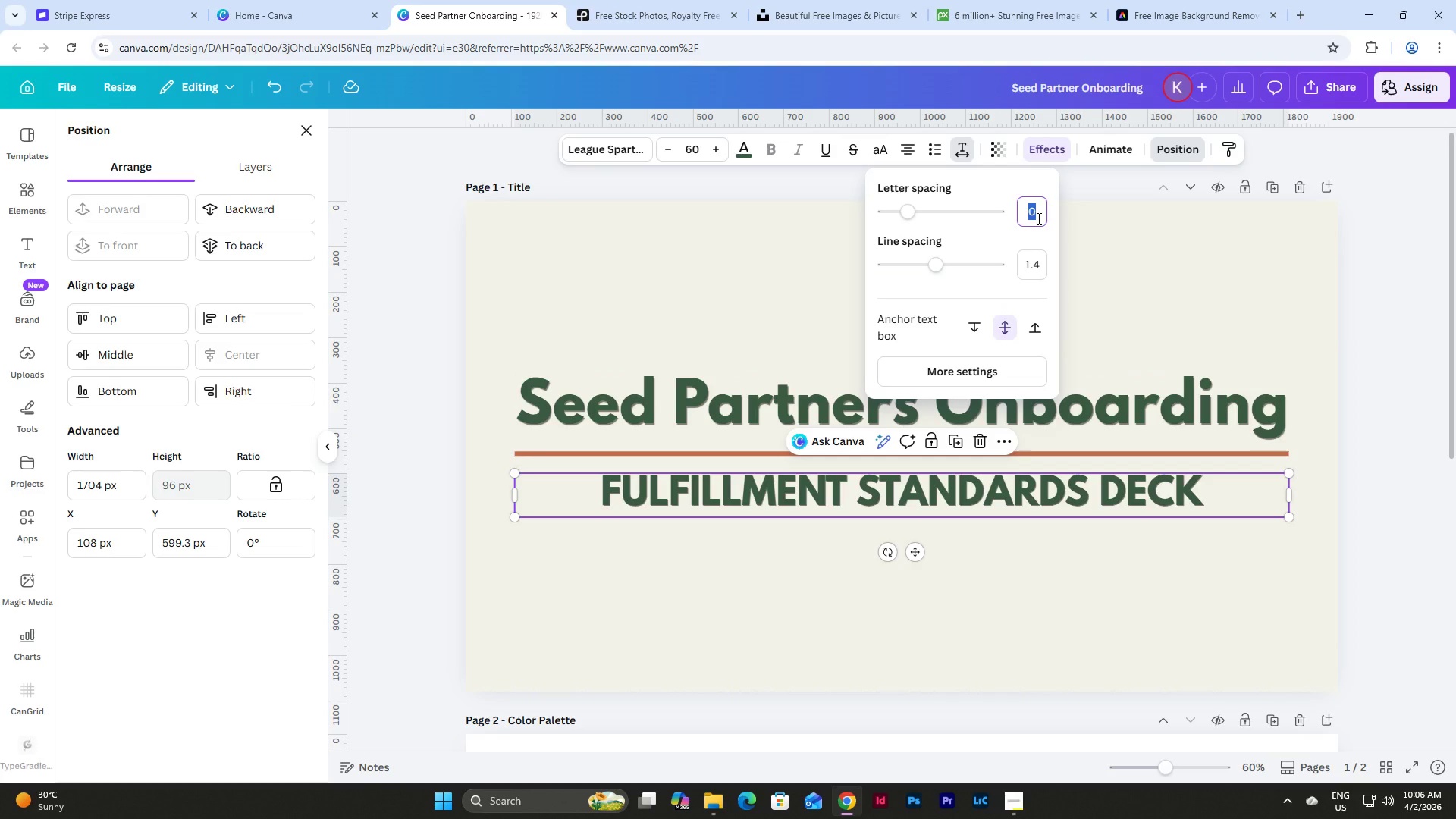 
key(Numpad1)
 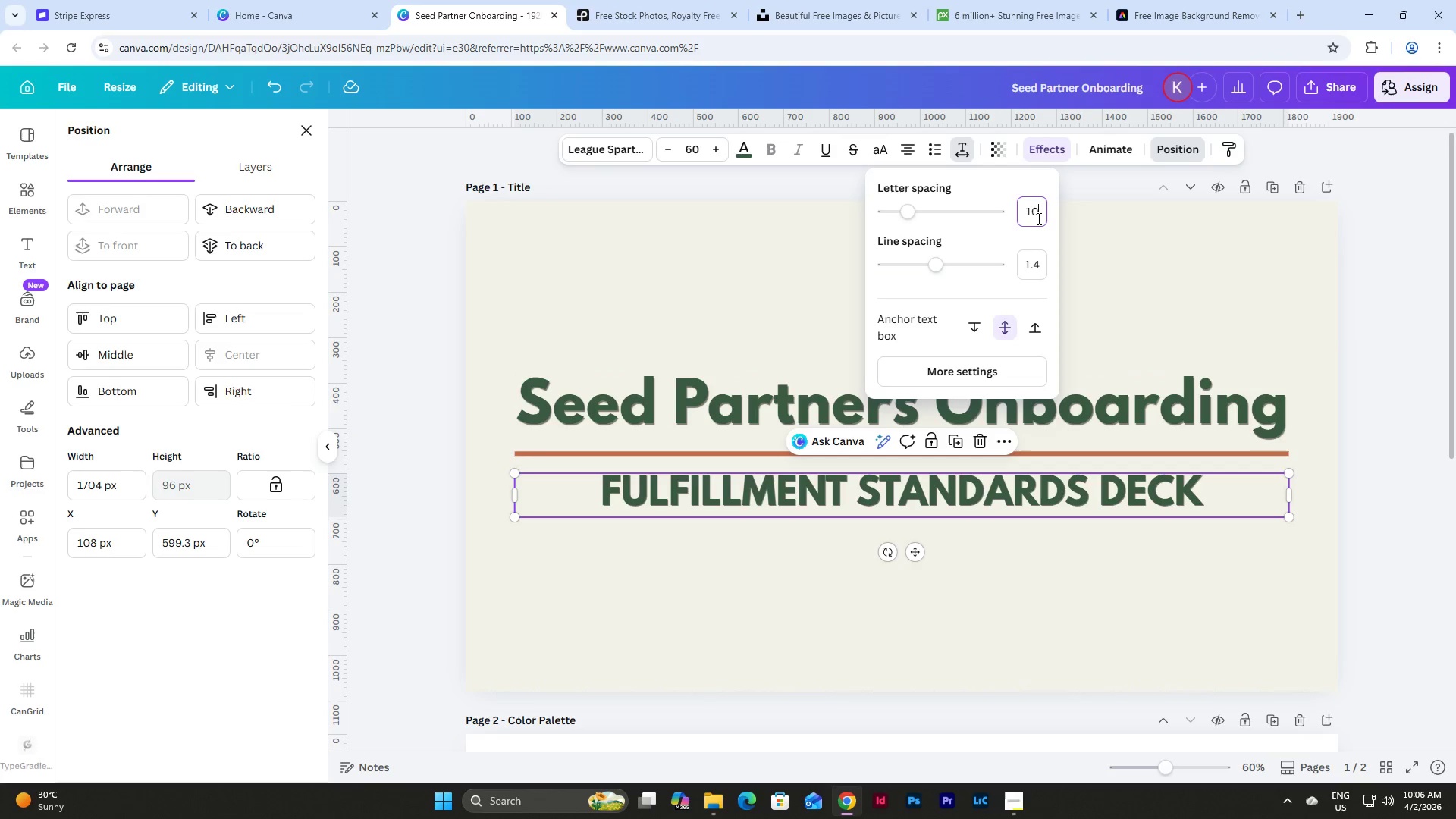 
key(Numpad0)
 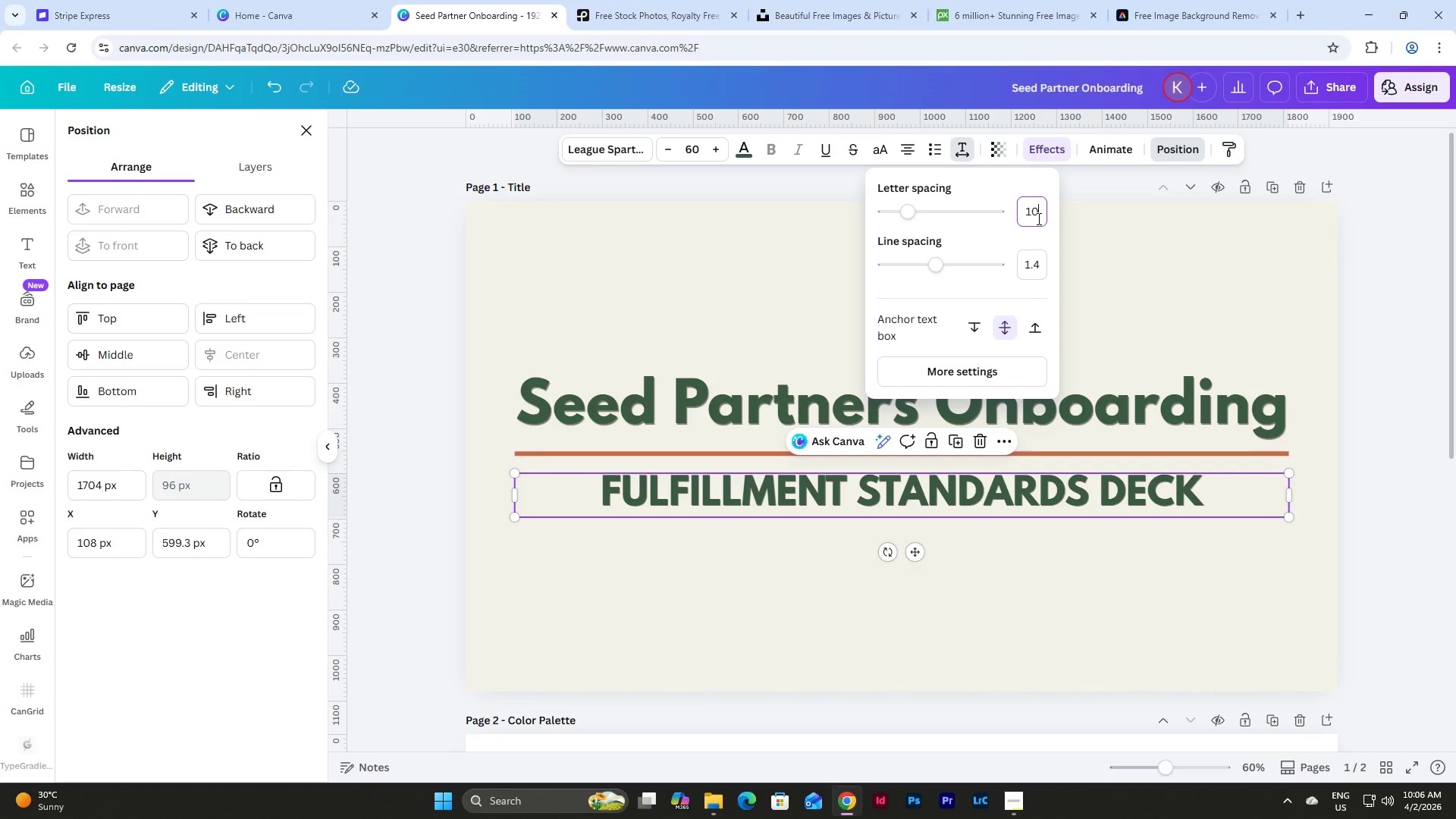 
key(NumpadEnter)
 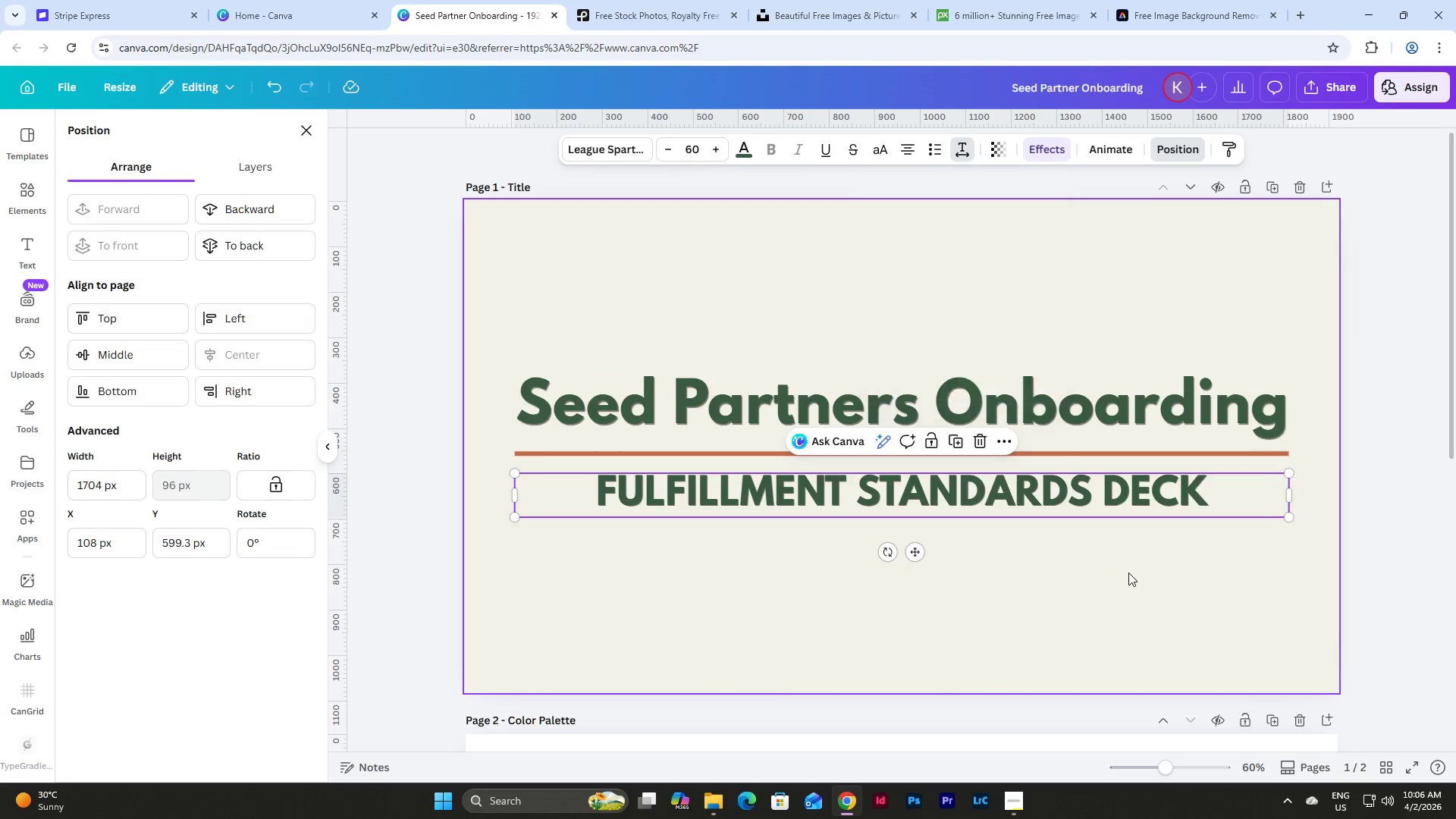 
double_click([1122, 410])
 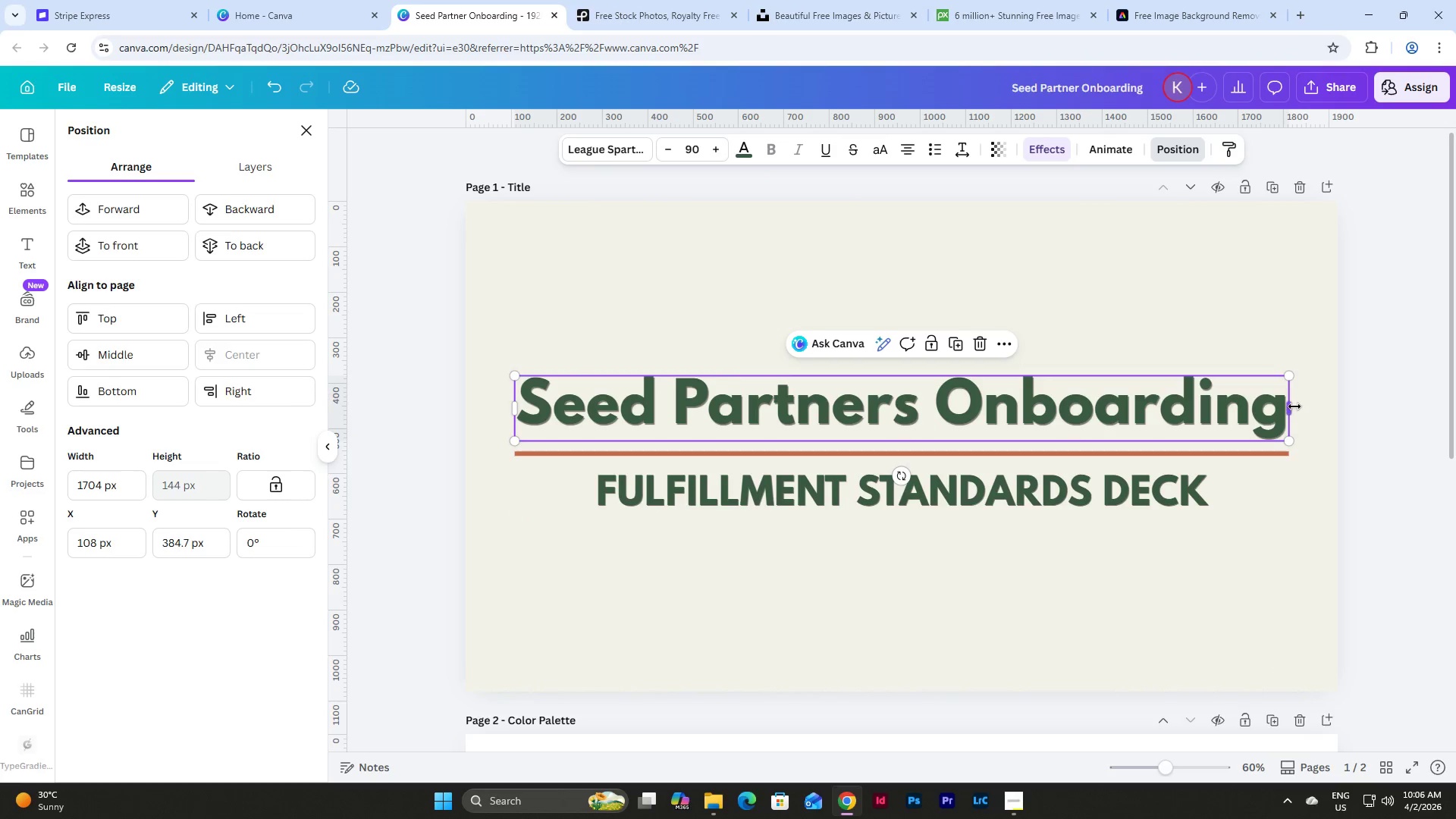 
left_click_drag(start_coordinate=[1294, 406], to_coordinate=[1344, 403])
 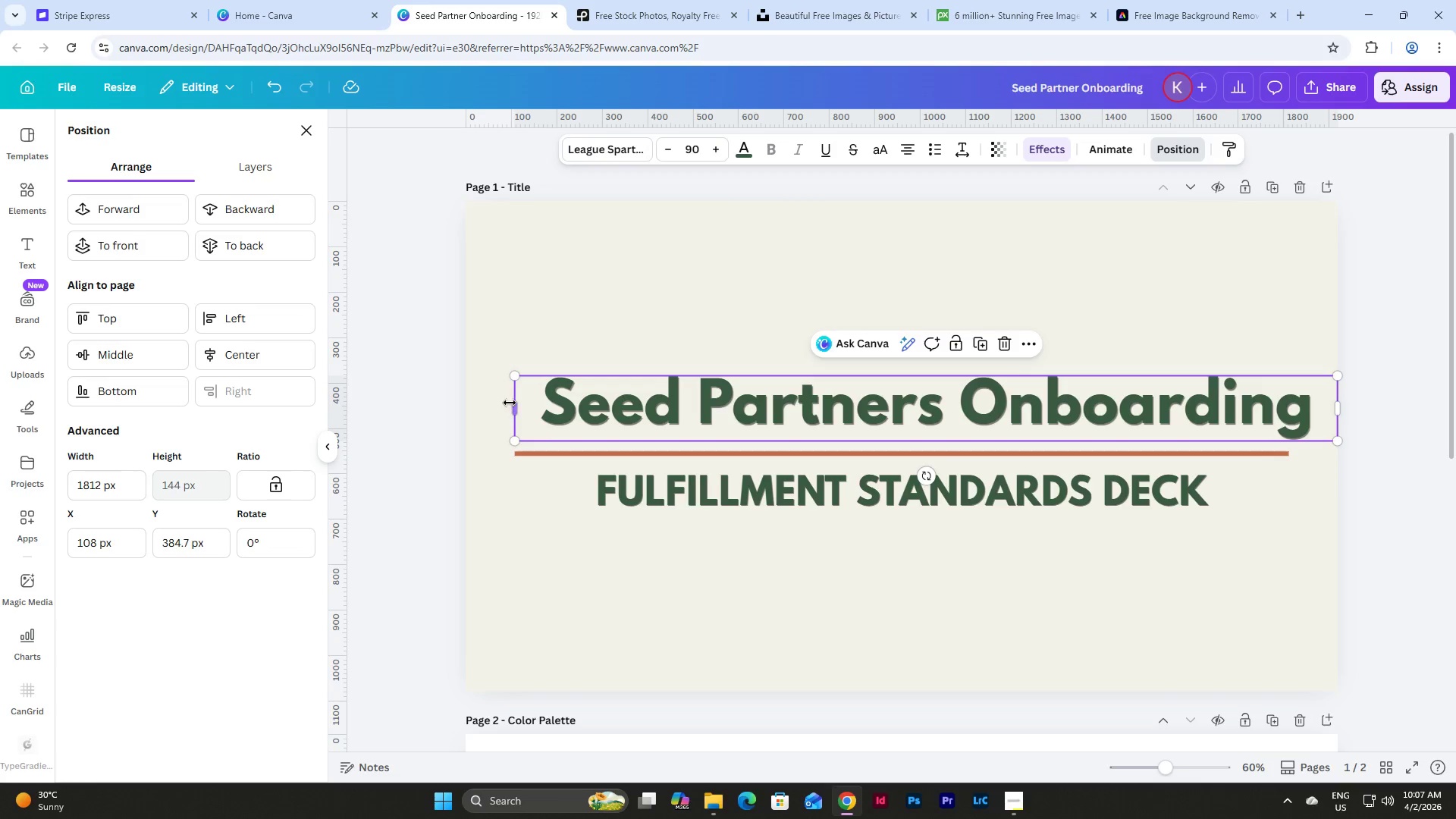 
left_click_drag(start_coordinate=[511, 403], to_coordinate=[460, 403])
 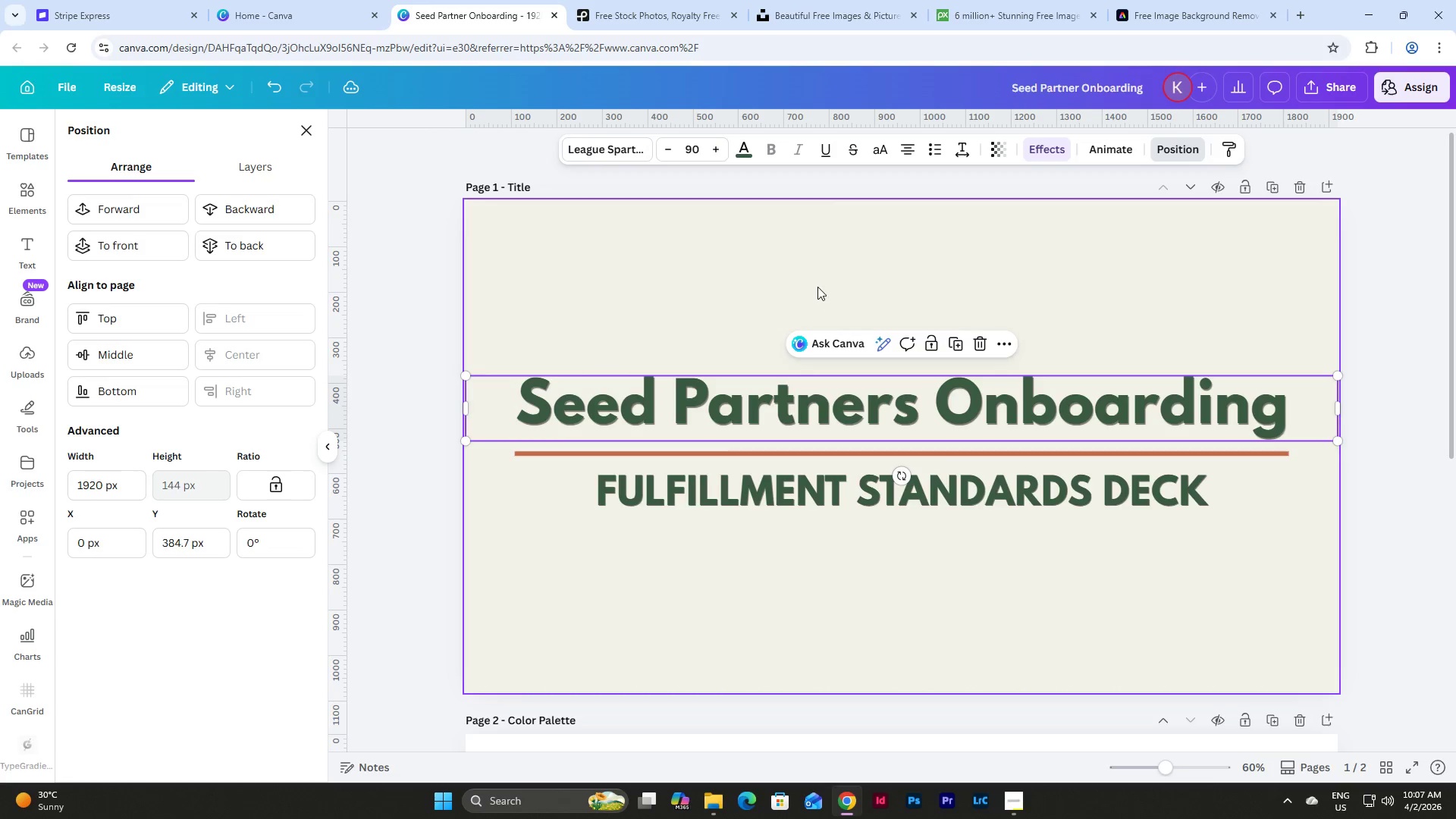 
left_click([821, 283])
 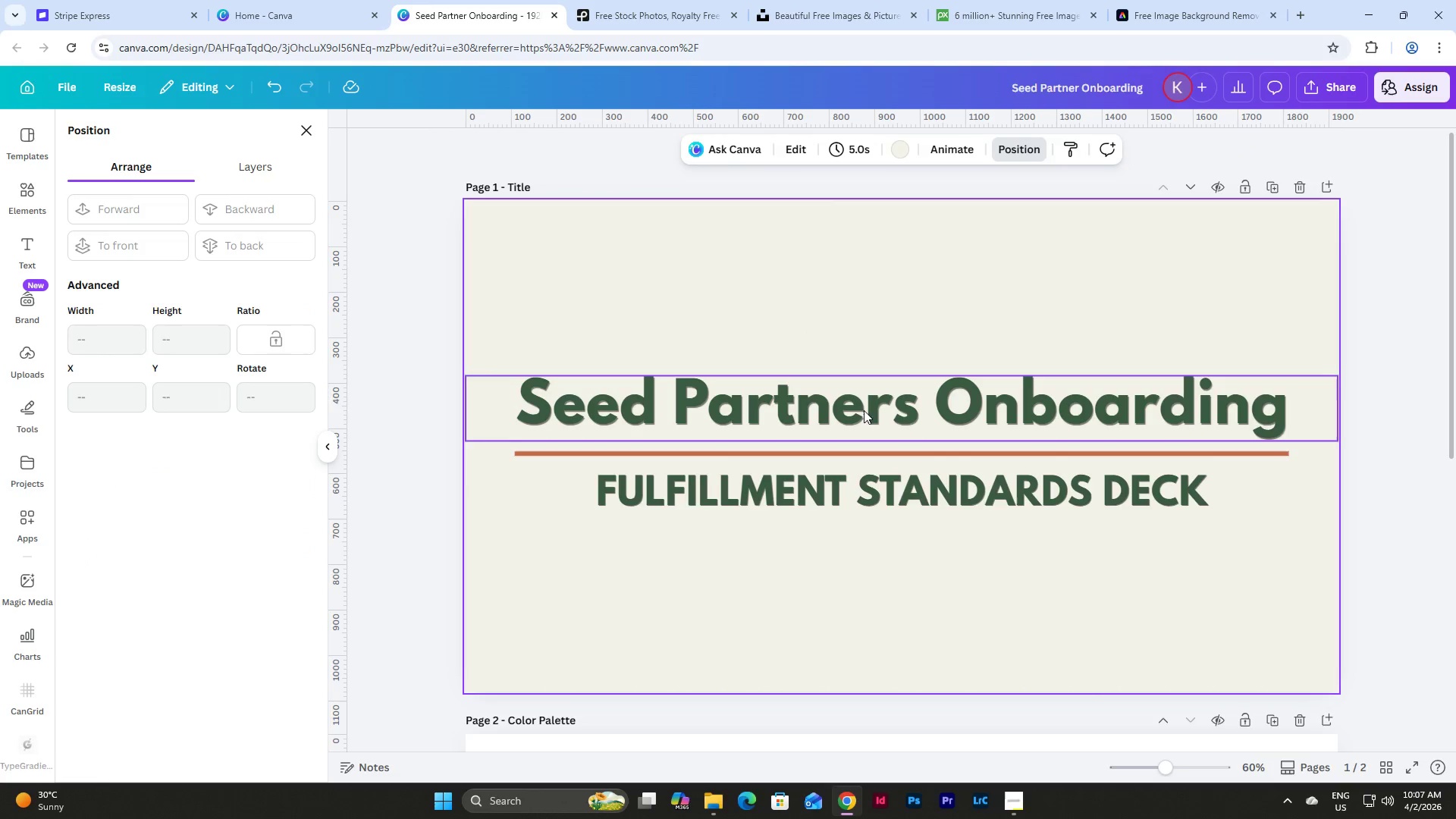 
left_click([867, 420])
 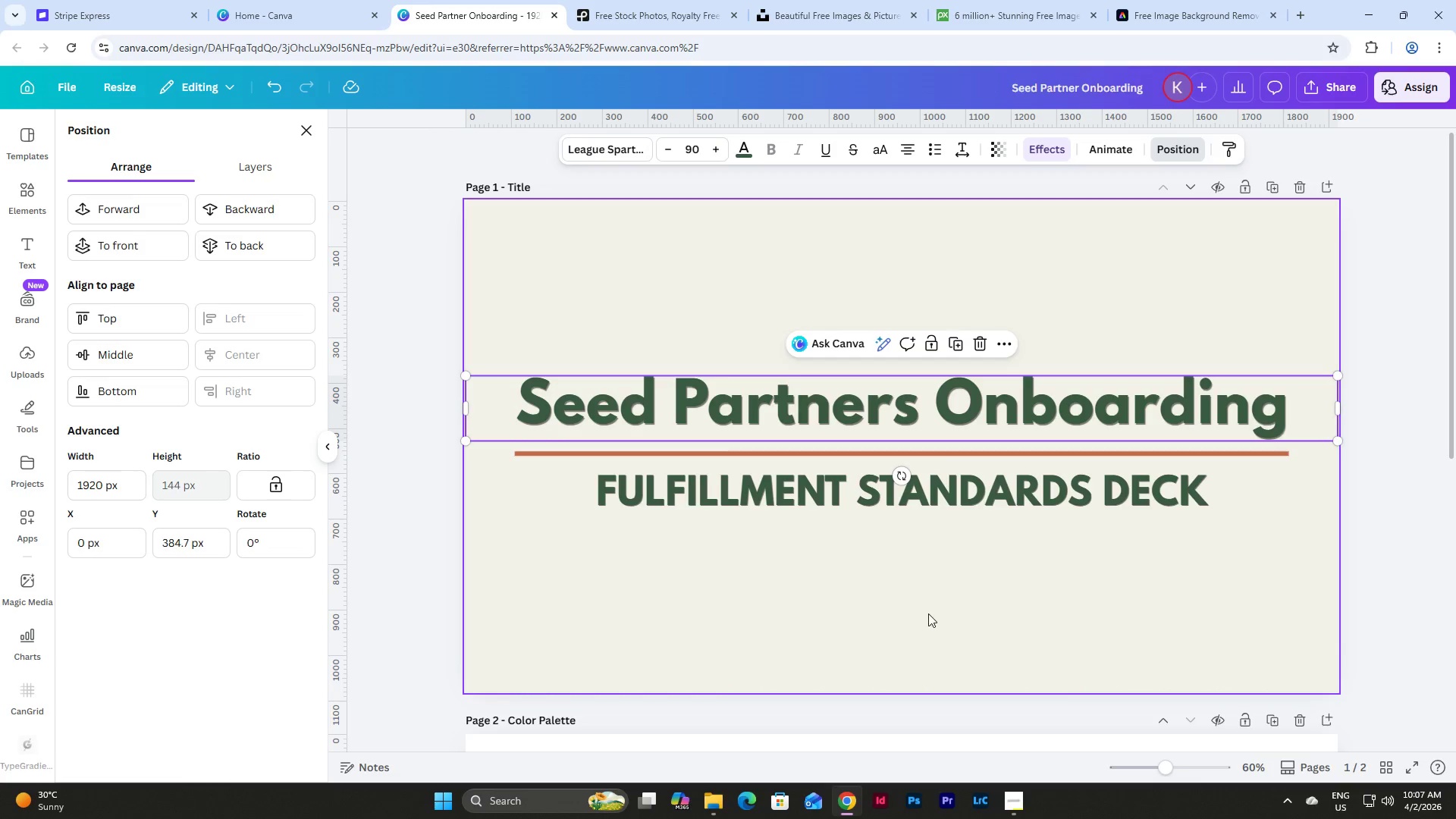 
left_click([928, 614])
 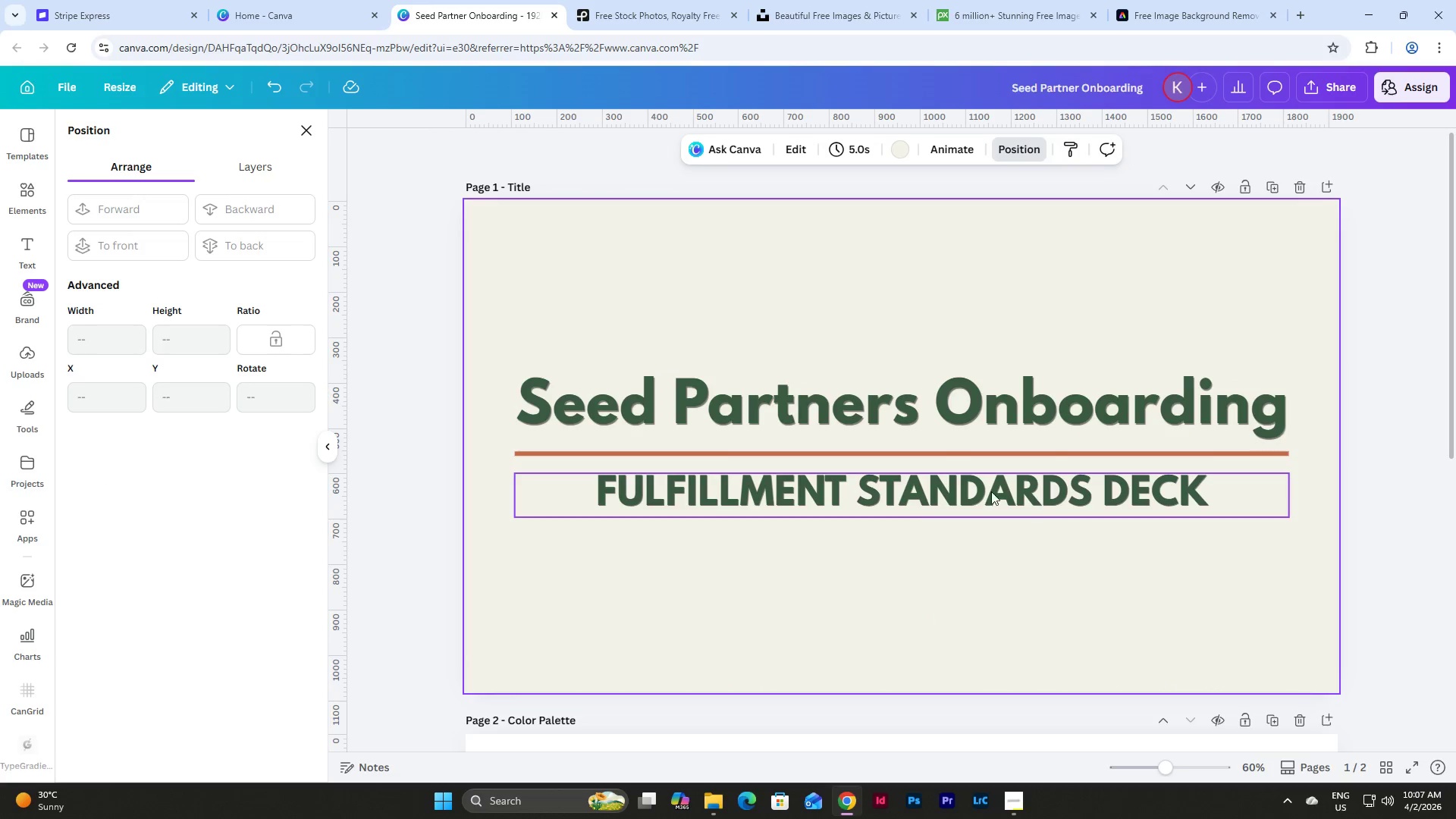 
left_click([890, 507])
 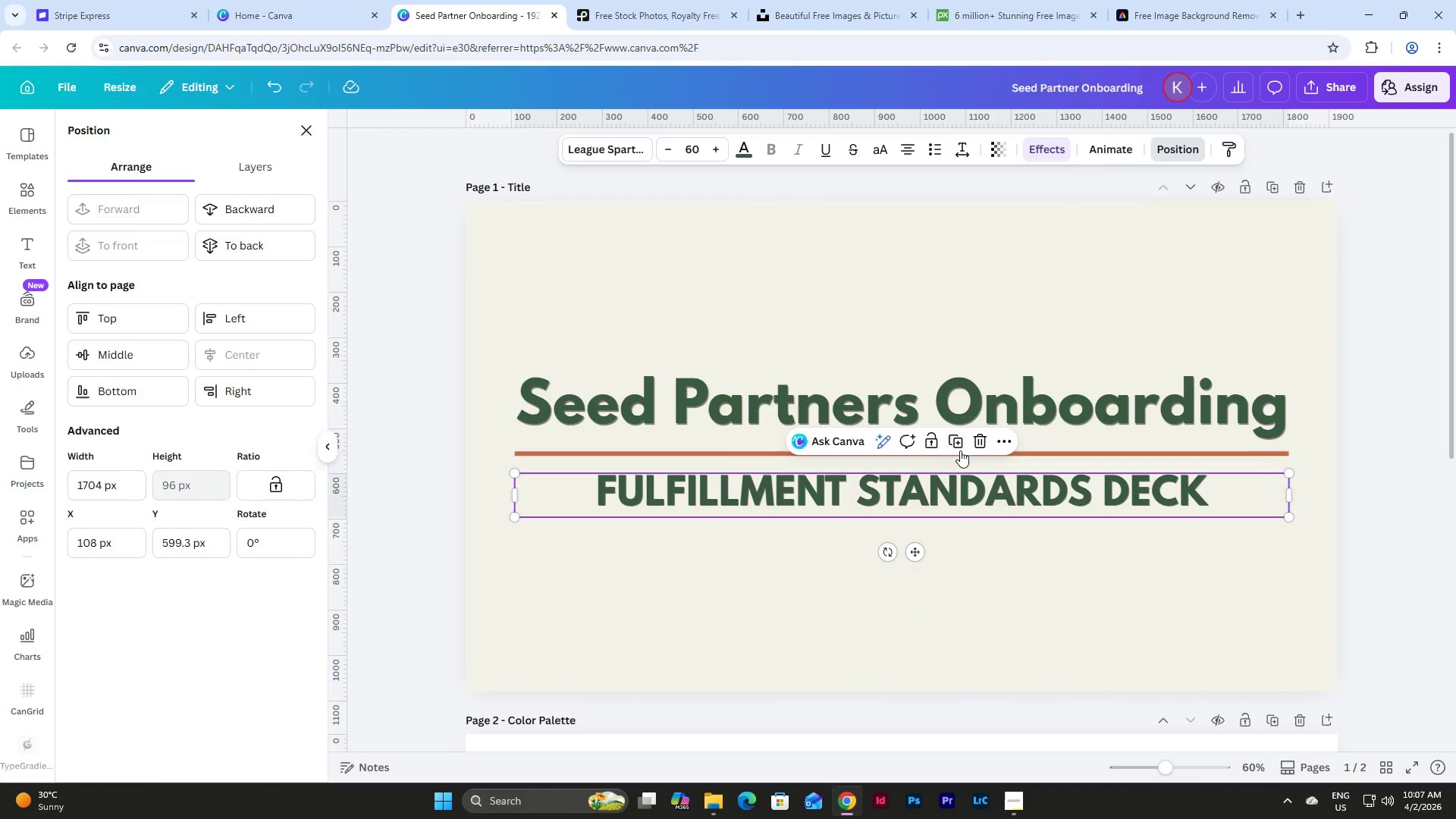 
left_click([960, 444])
 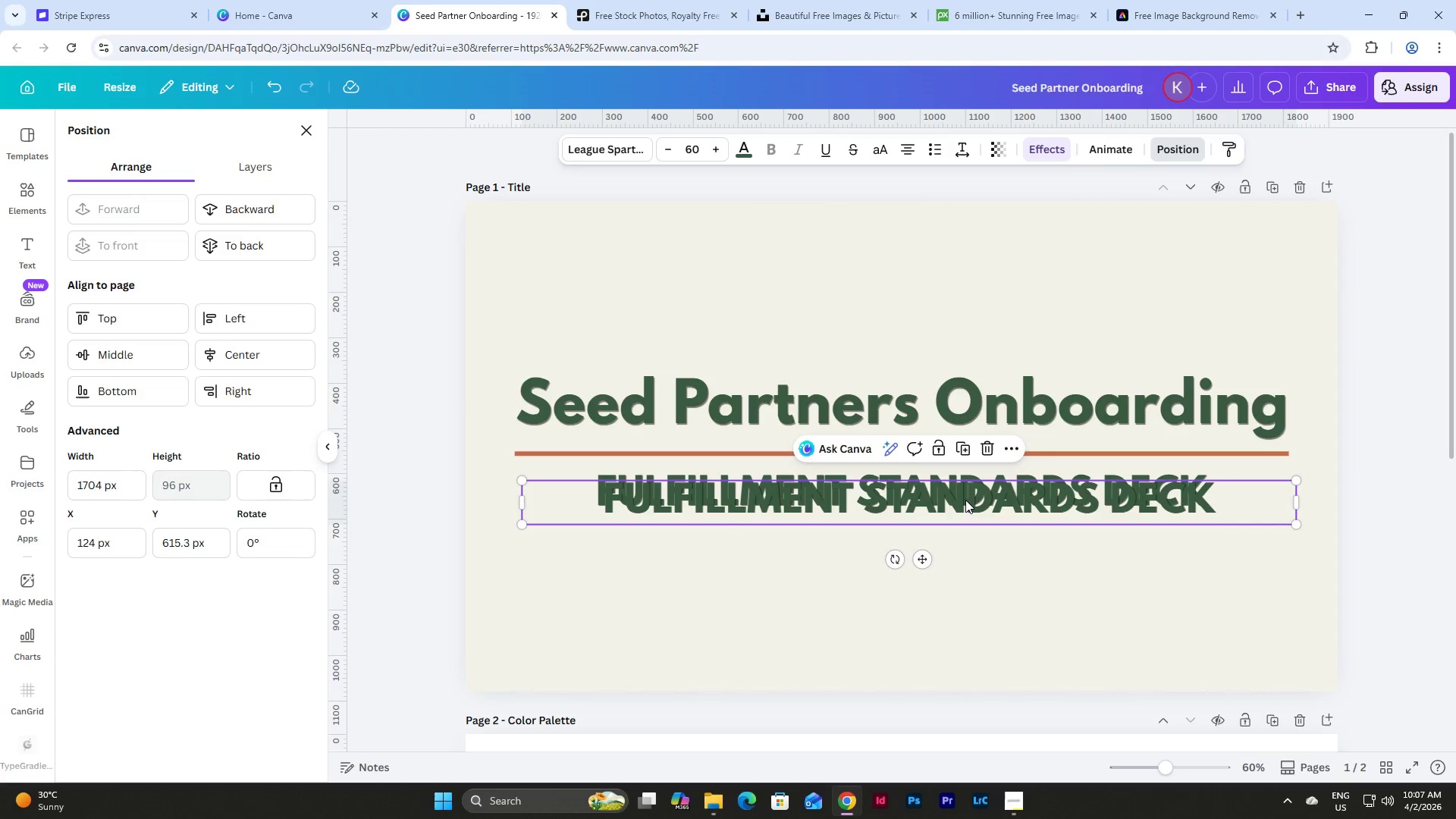 
left_click_drag(start_coordinate=[965, 500], to_coordinate=[962, 273])
 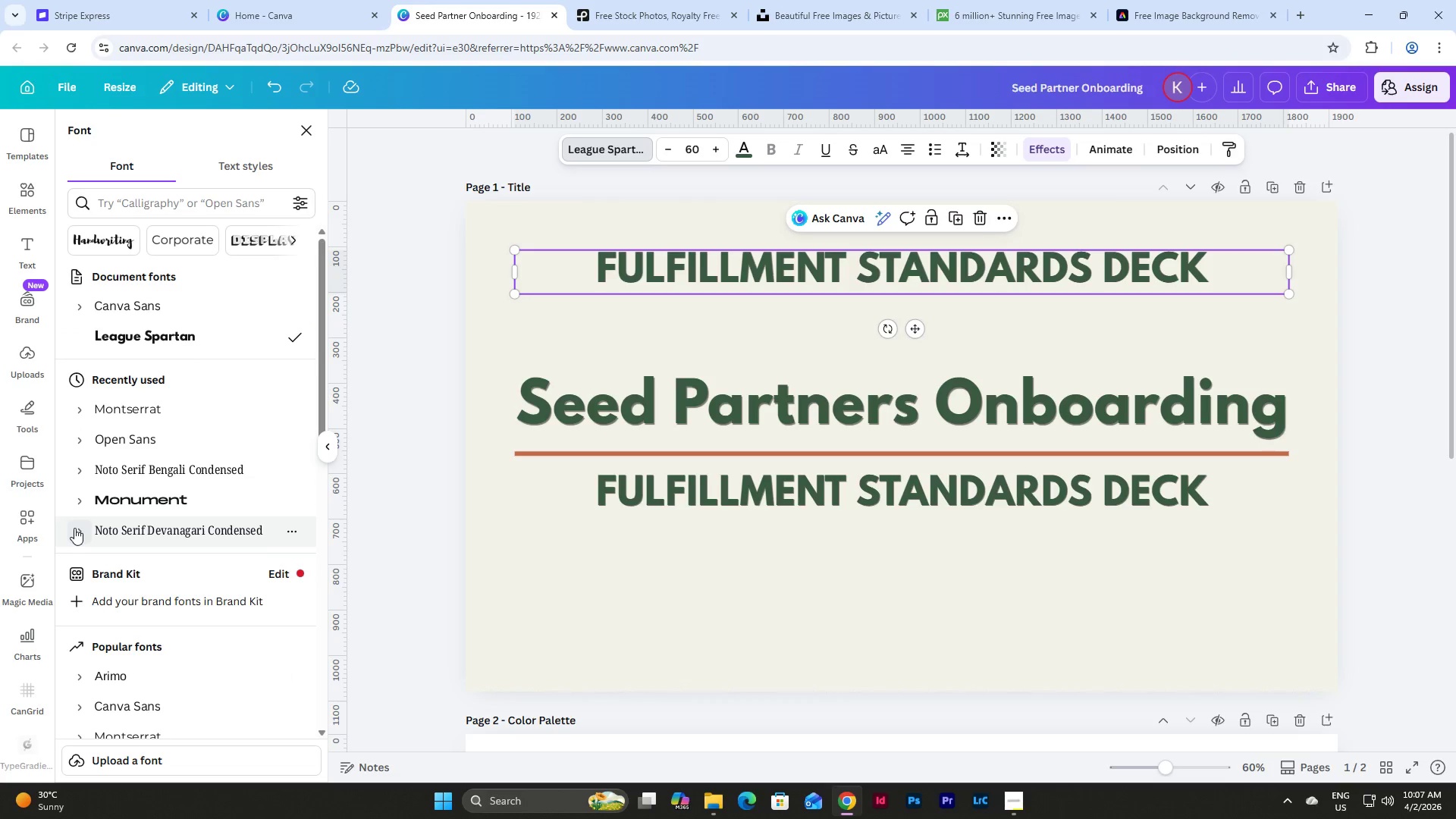 
left_click([75, 496])
 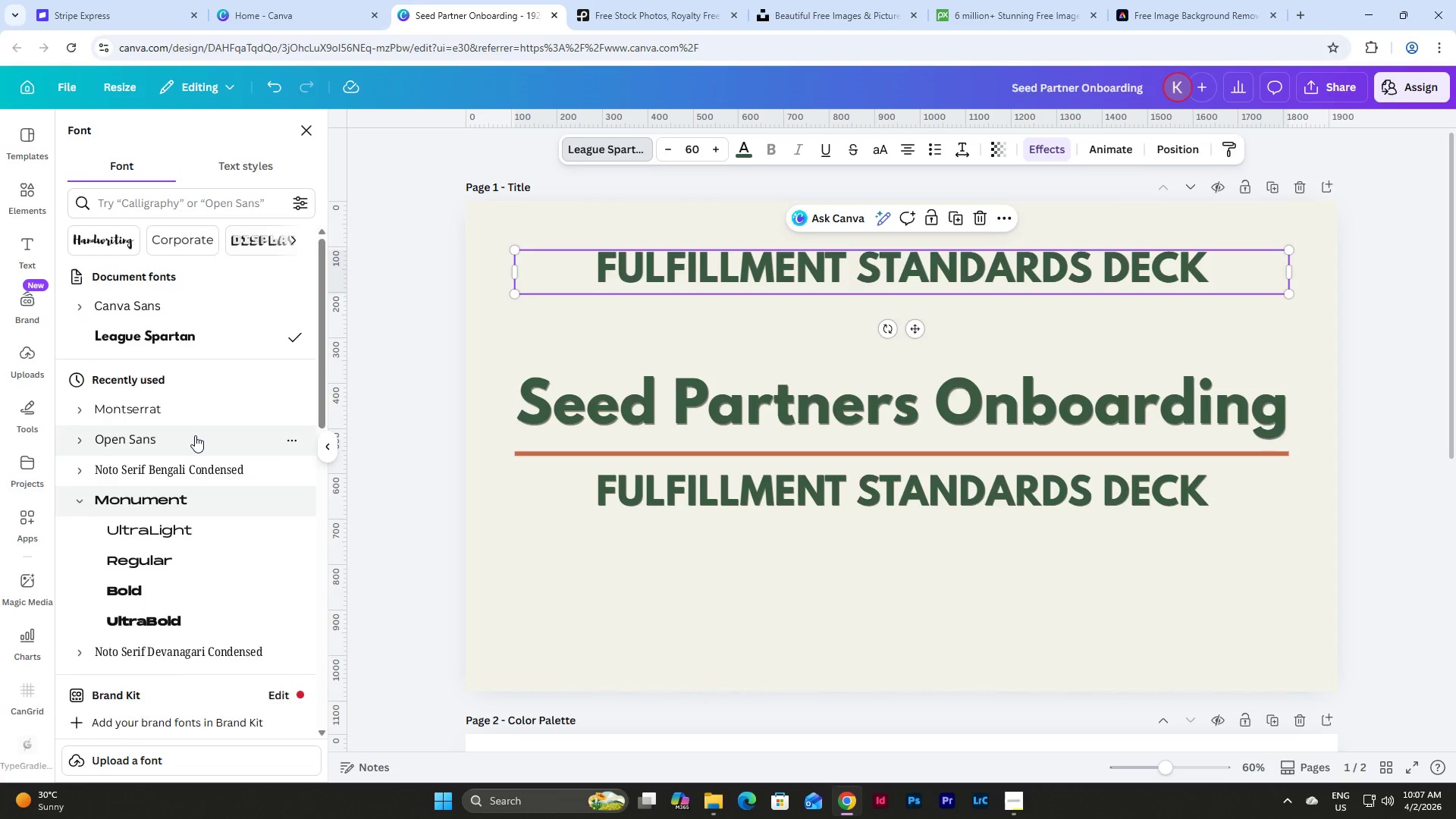 
scroll: coordinate [195, 435], scroll_direction: down, amount: 1.0
 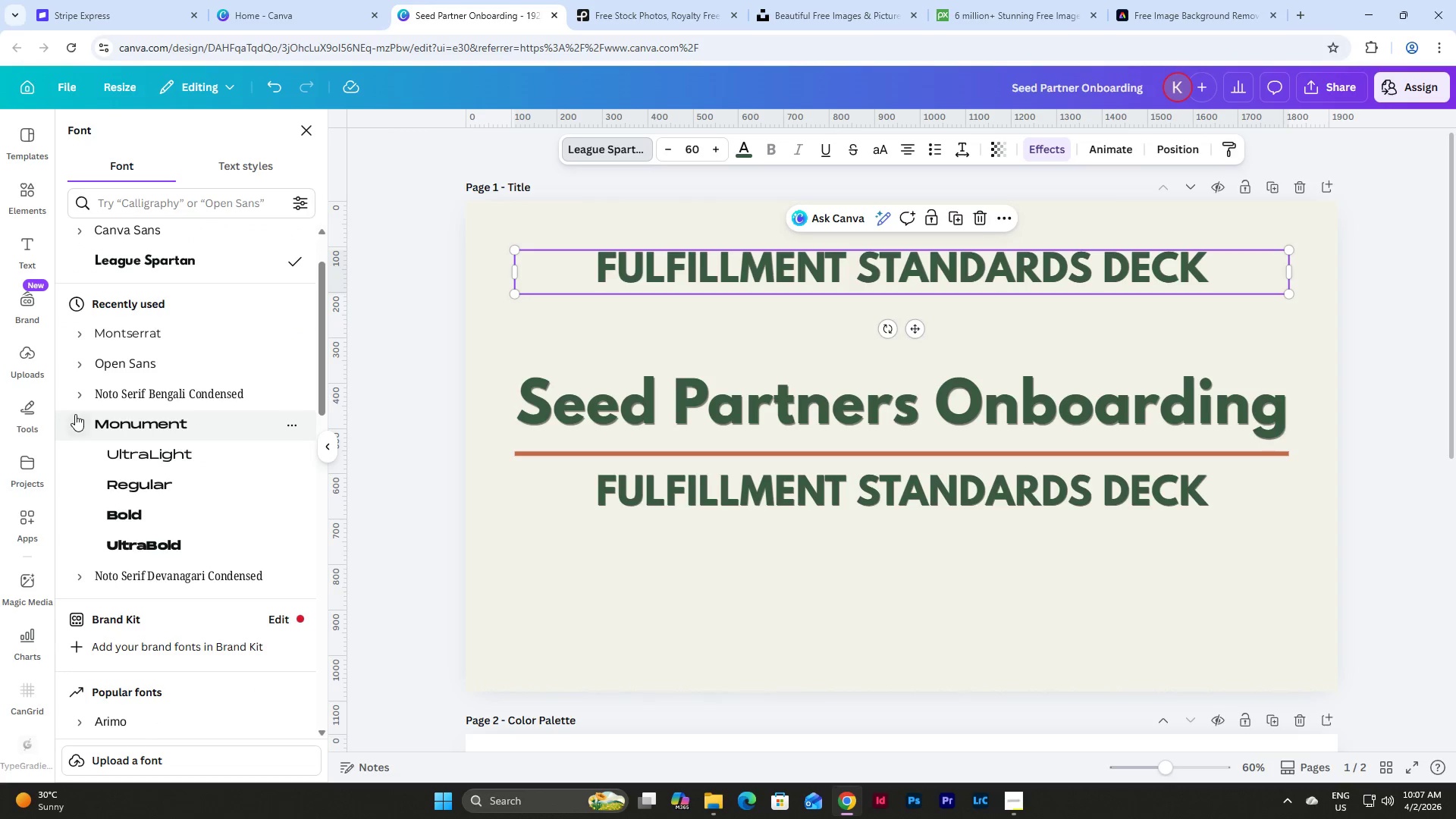 
left_click([80, 424])
 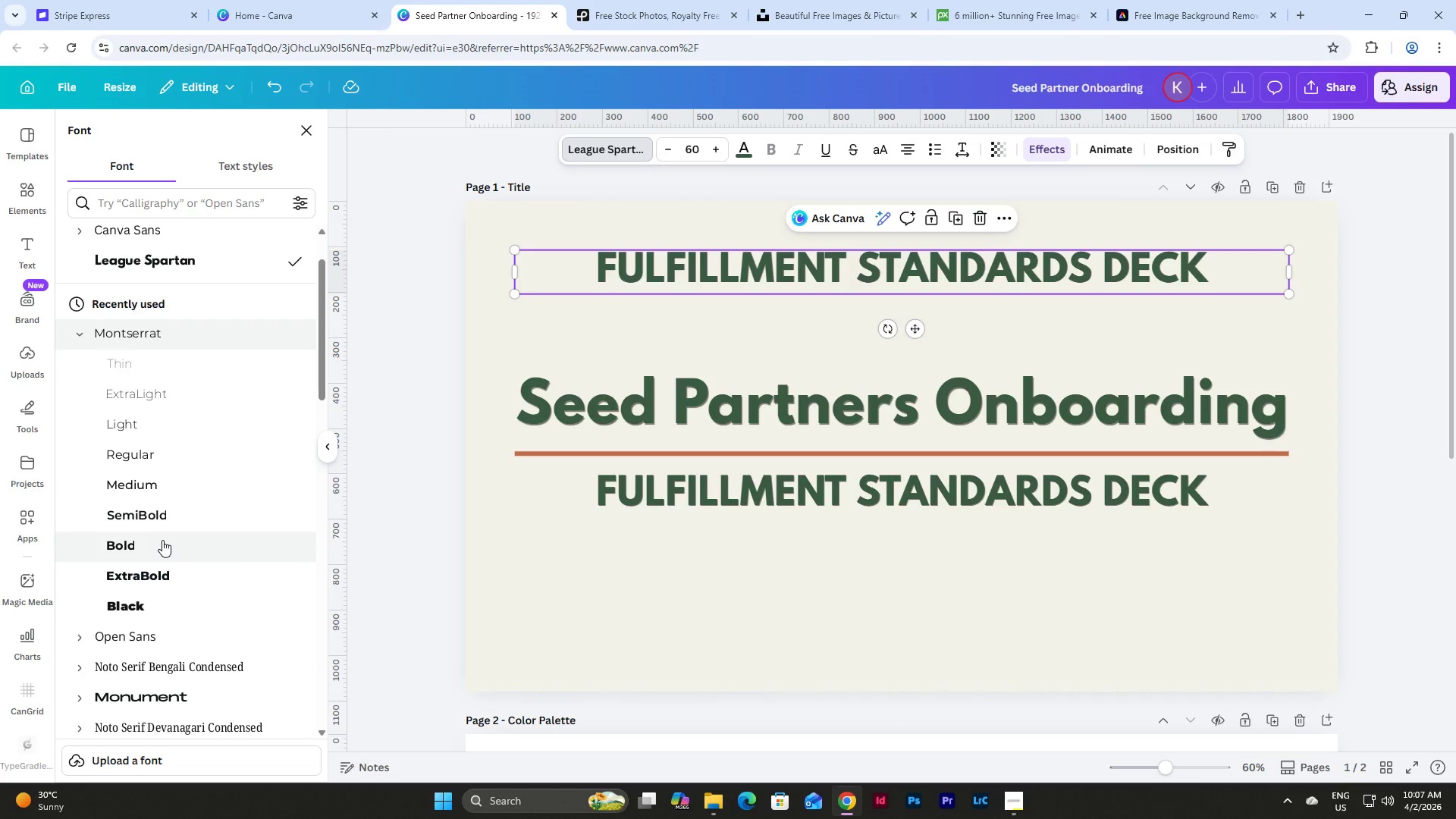 
left_click([170, 513])
 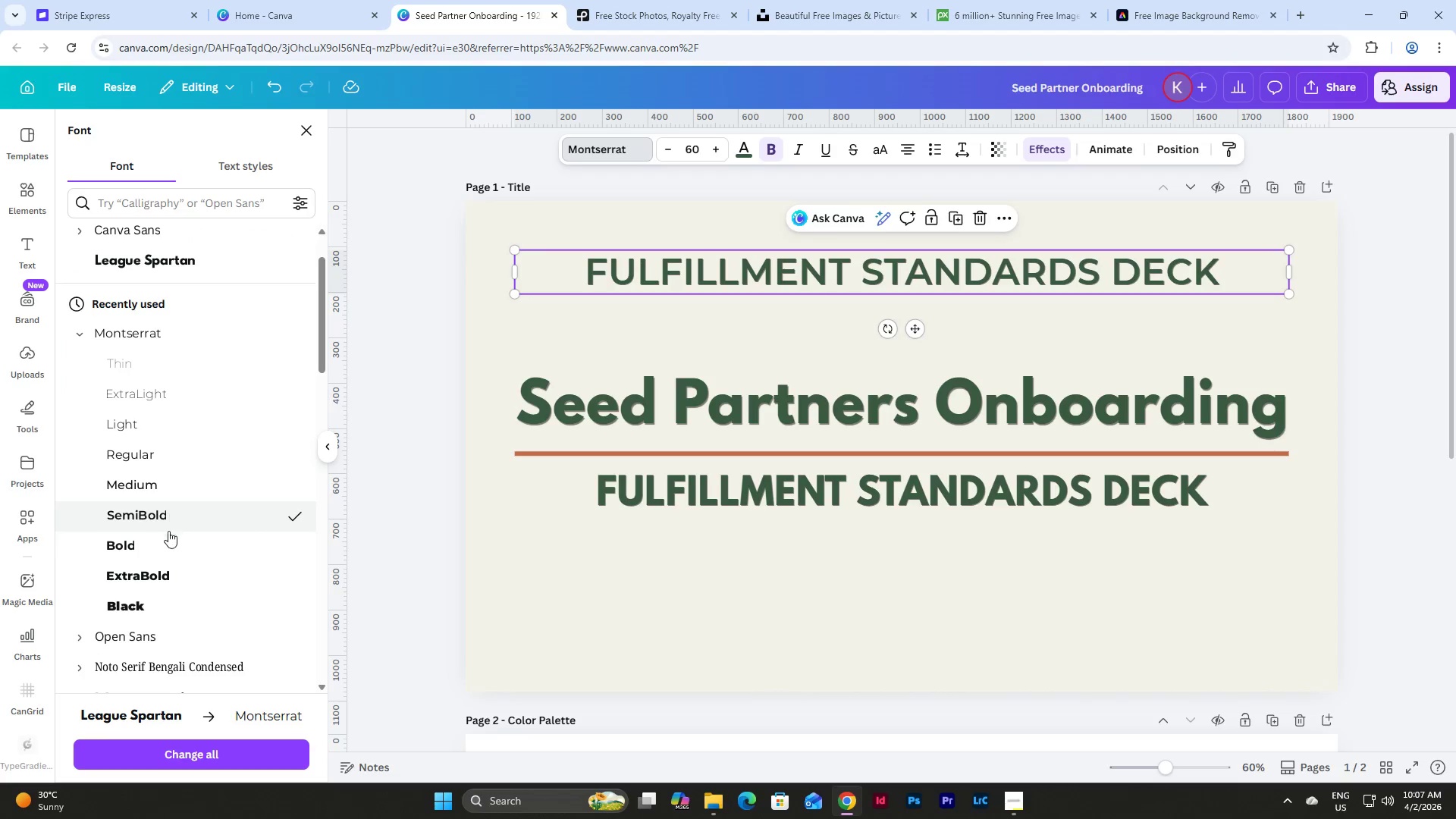 
left_click([168, 541])
 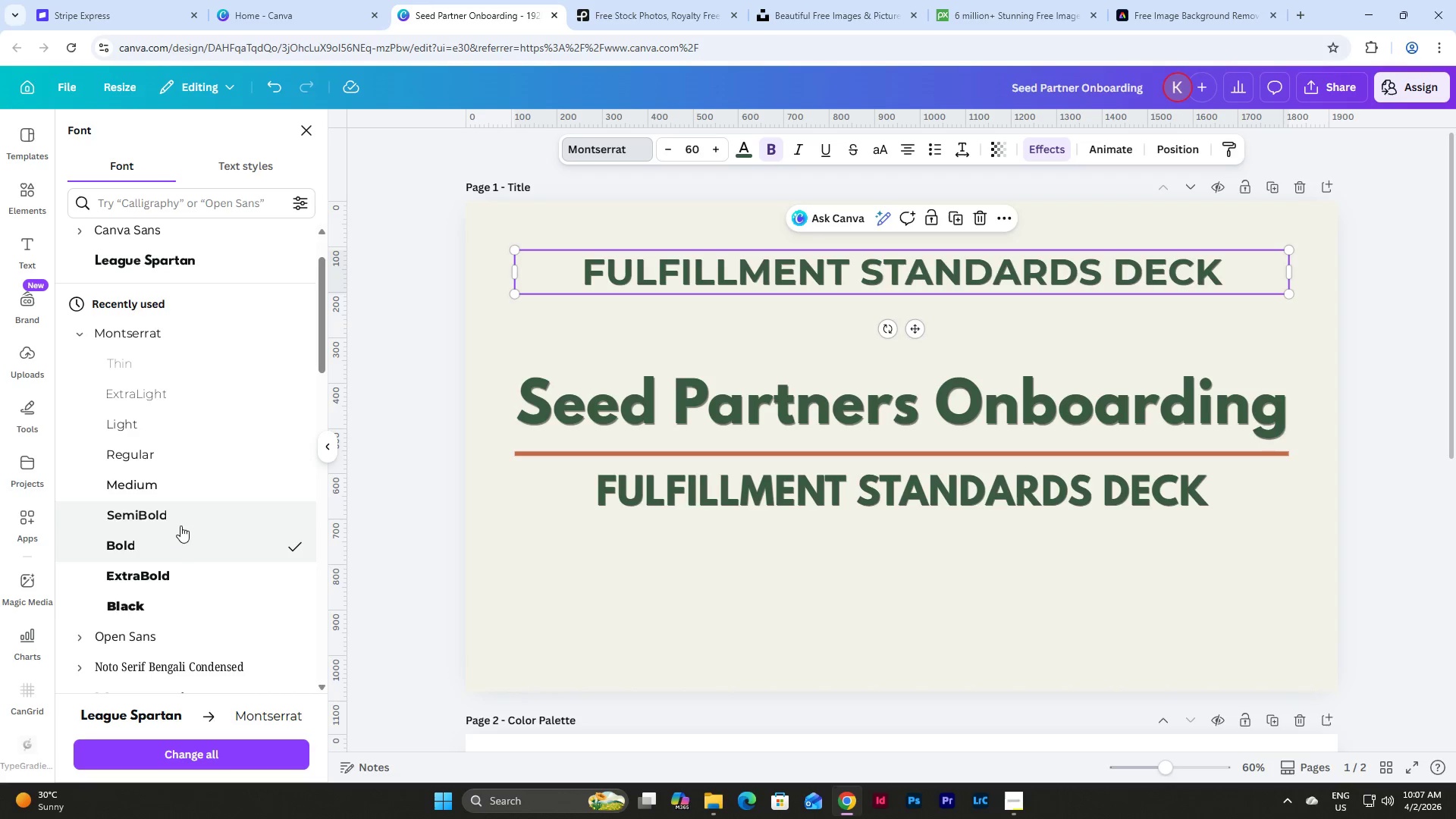 
left_click([183, 520])
 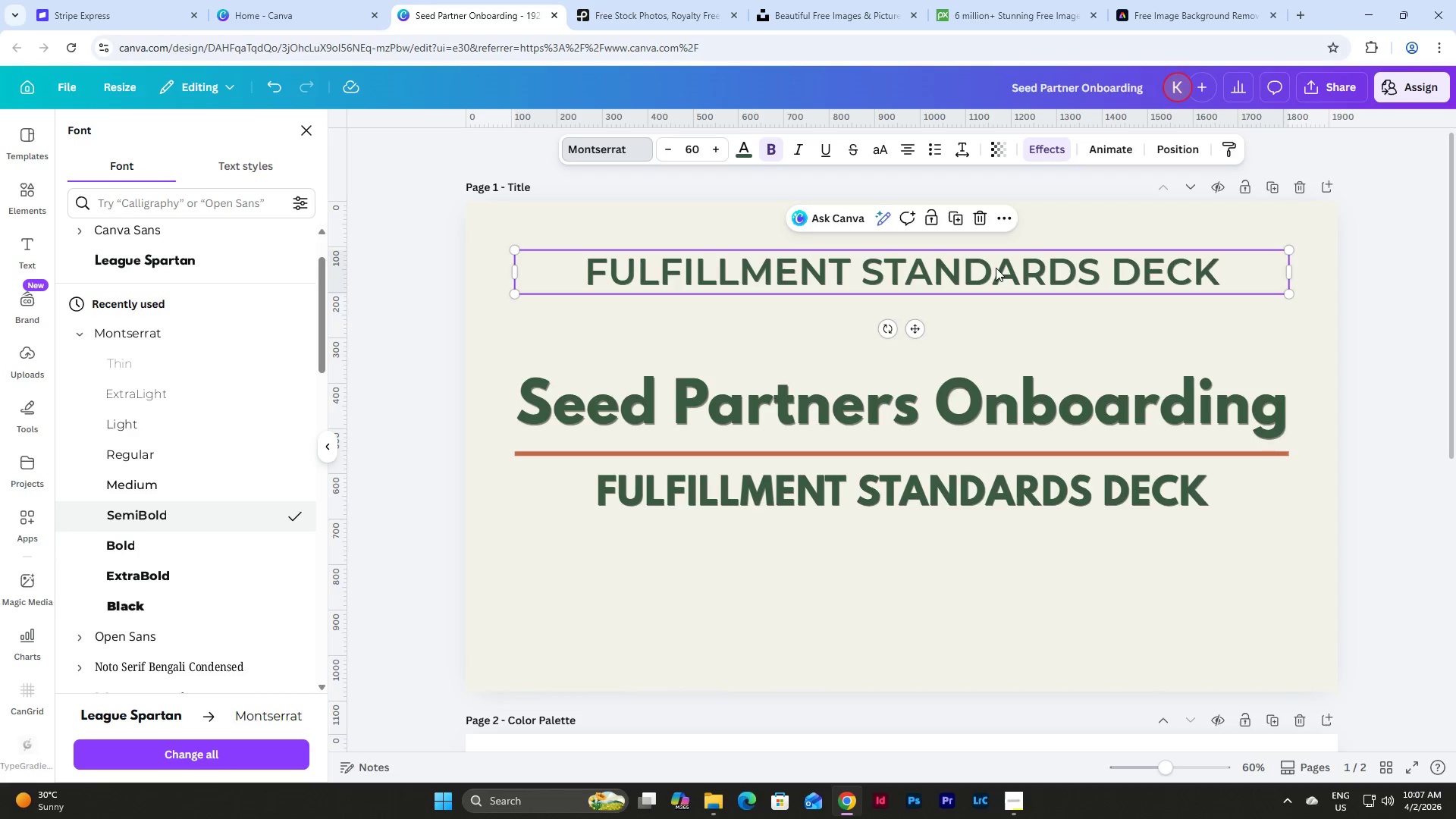 
left_click([1038, 259])
 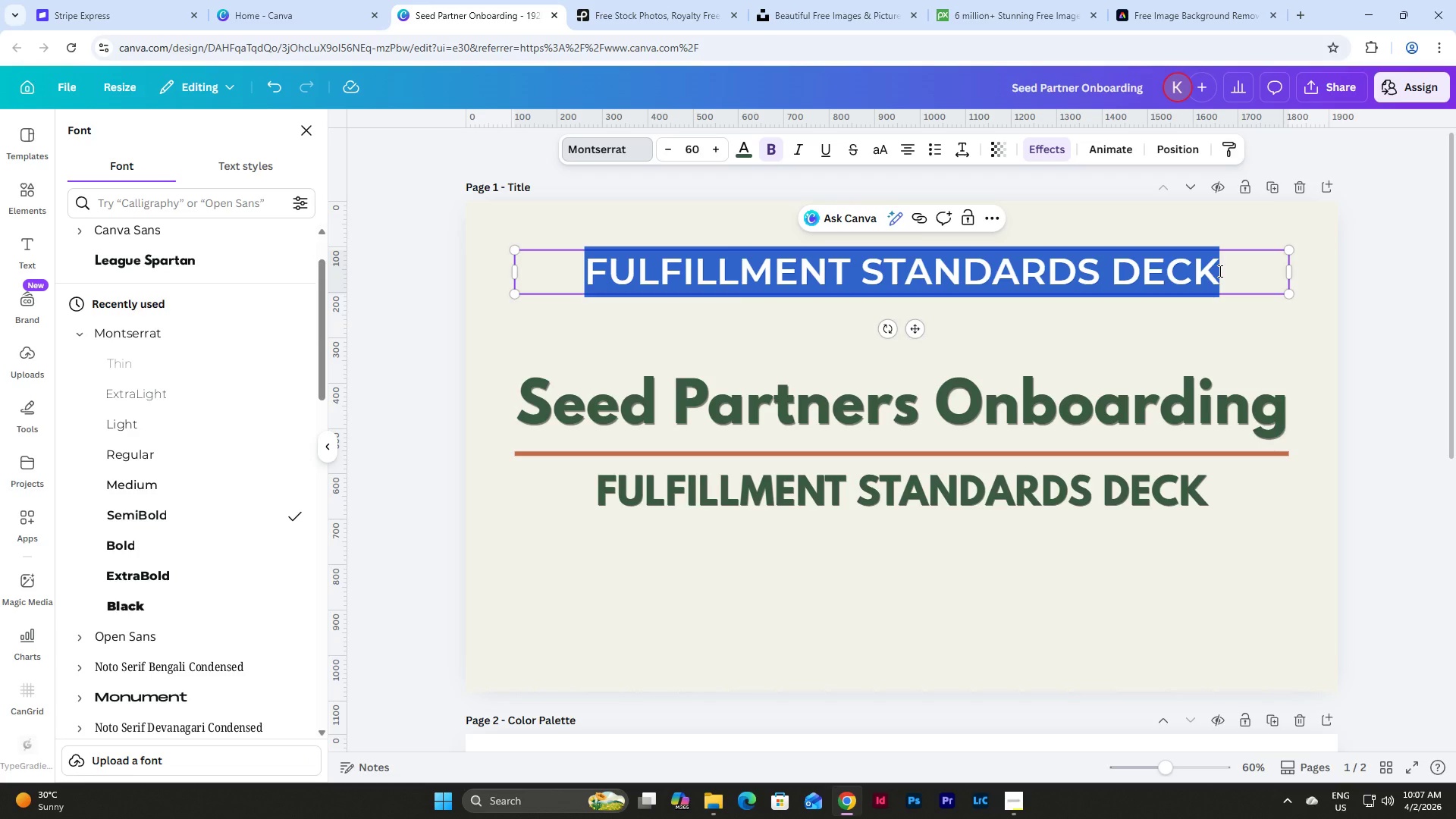 
type(THE HEIRLOOM HUB)
 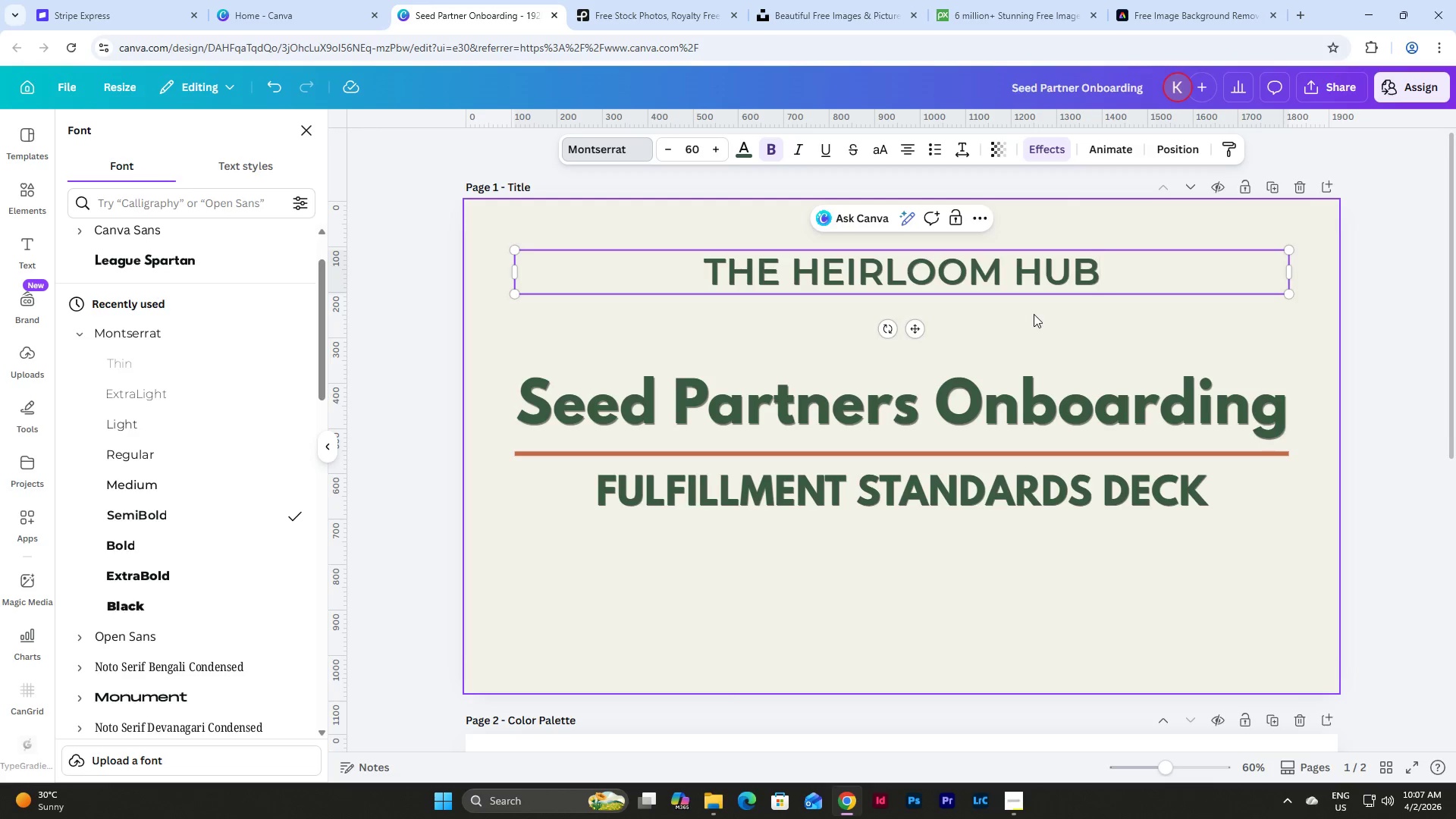 
double_click([967, 266])
 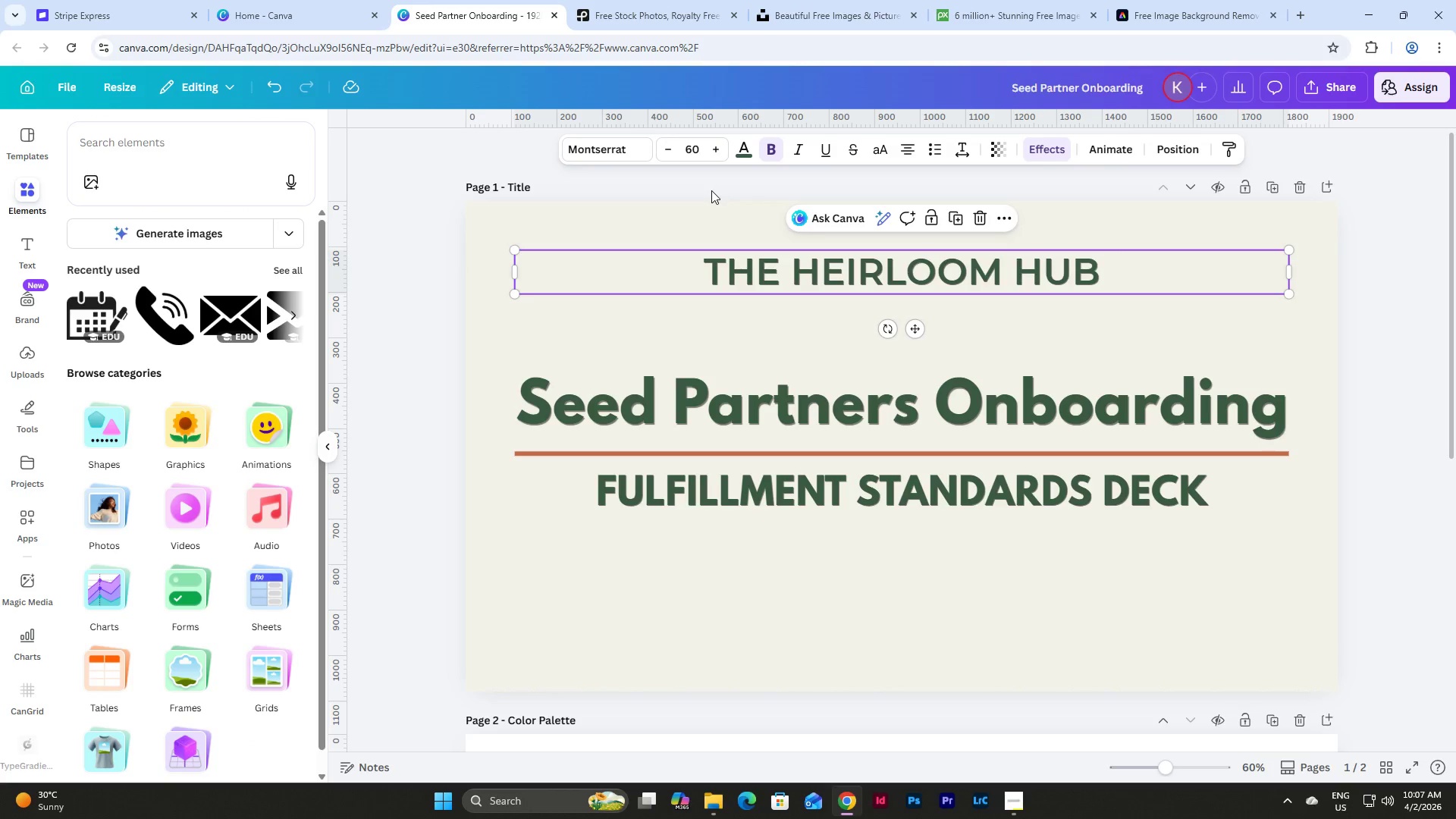 
left_click([1017, 800])